 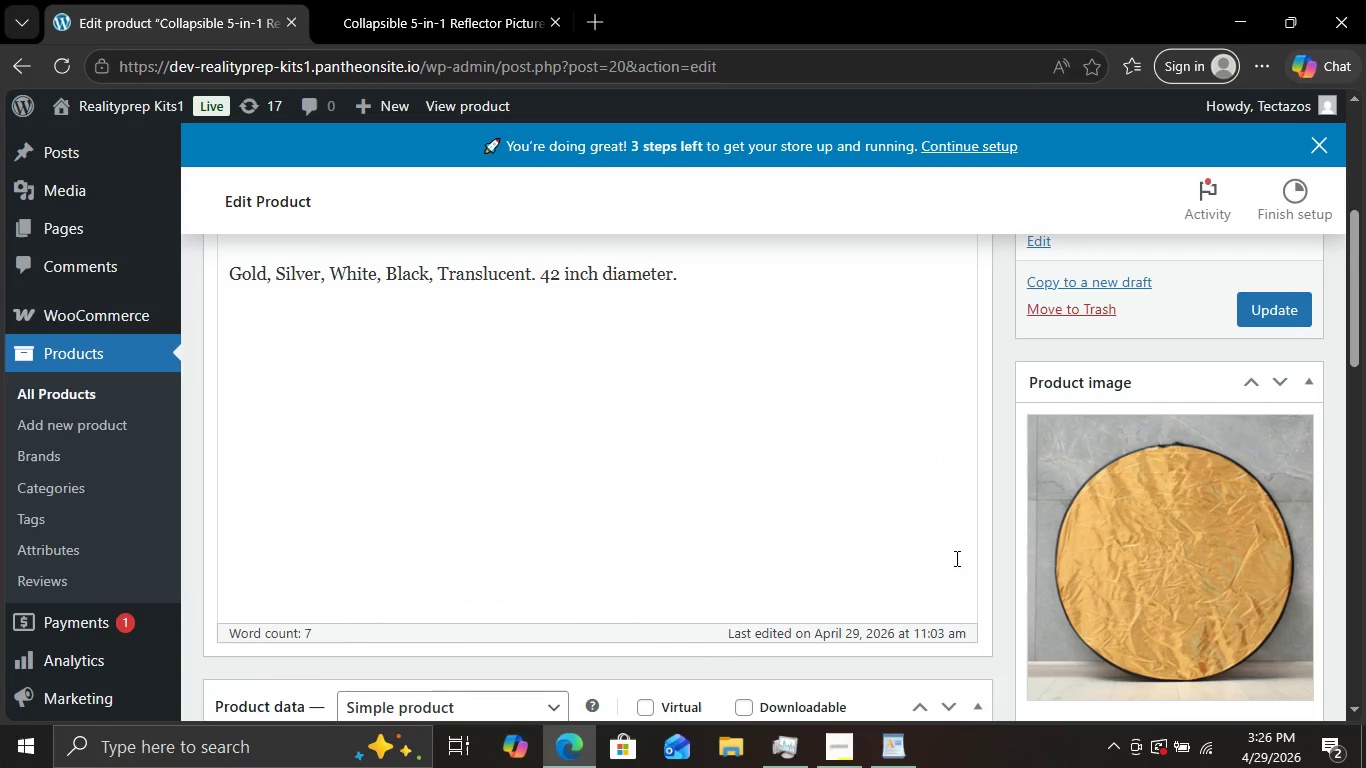 
scroll: coordinate [1004, 491], scroll_direction: down, amount: 11.0
 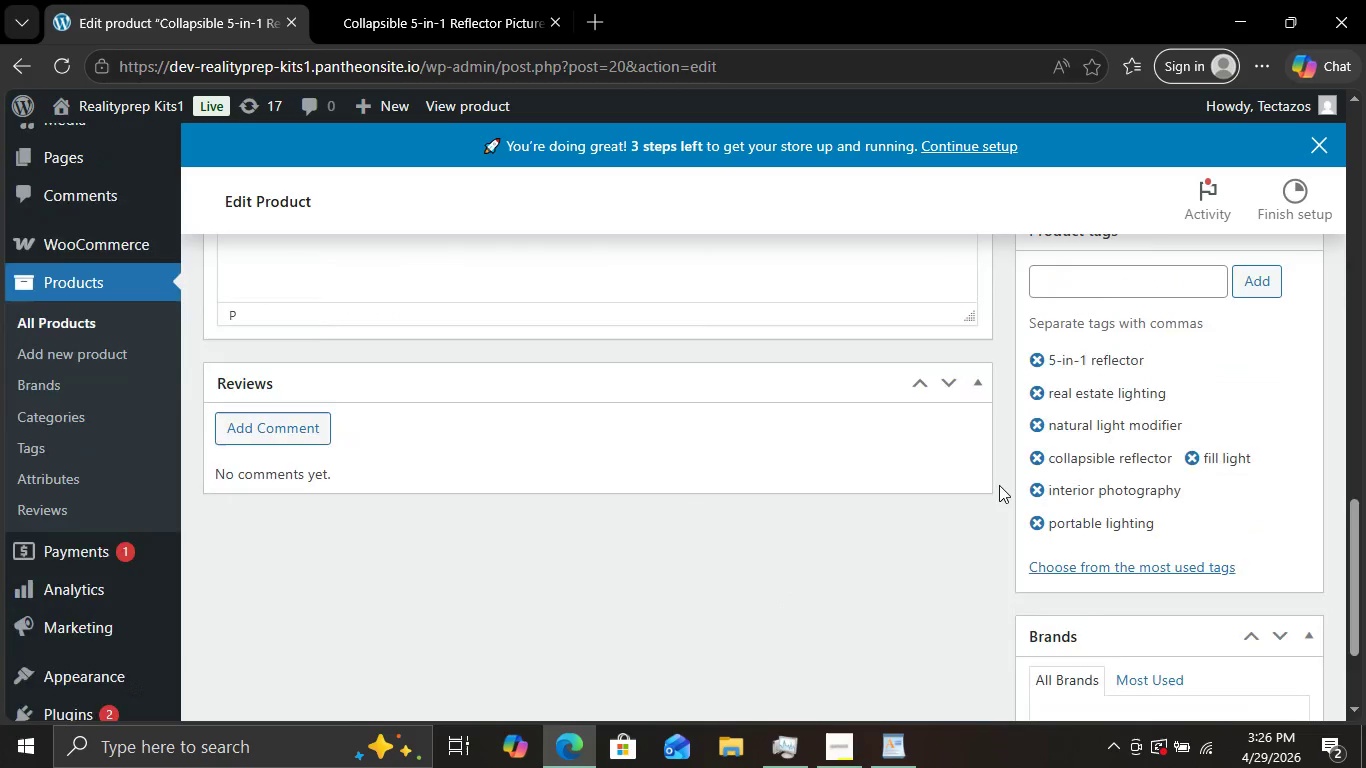 
scroll: coordinate [999, 485], scroll_direction: up, amount: 2.0
 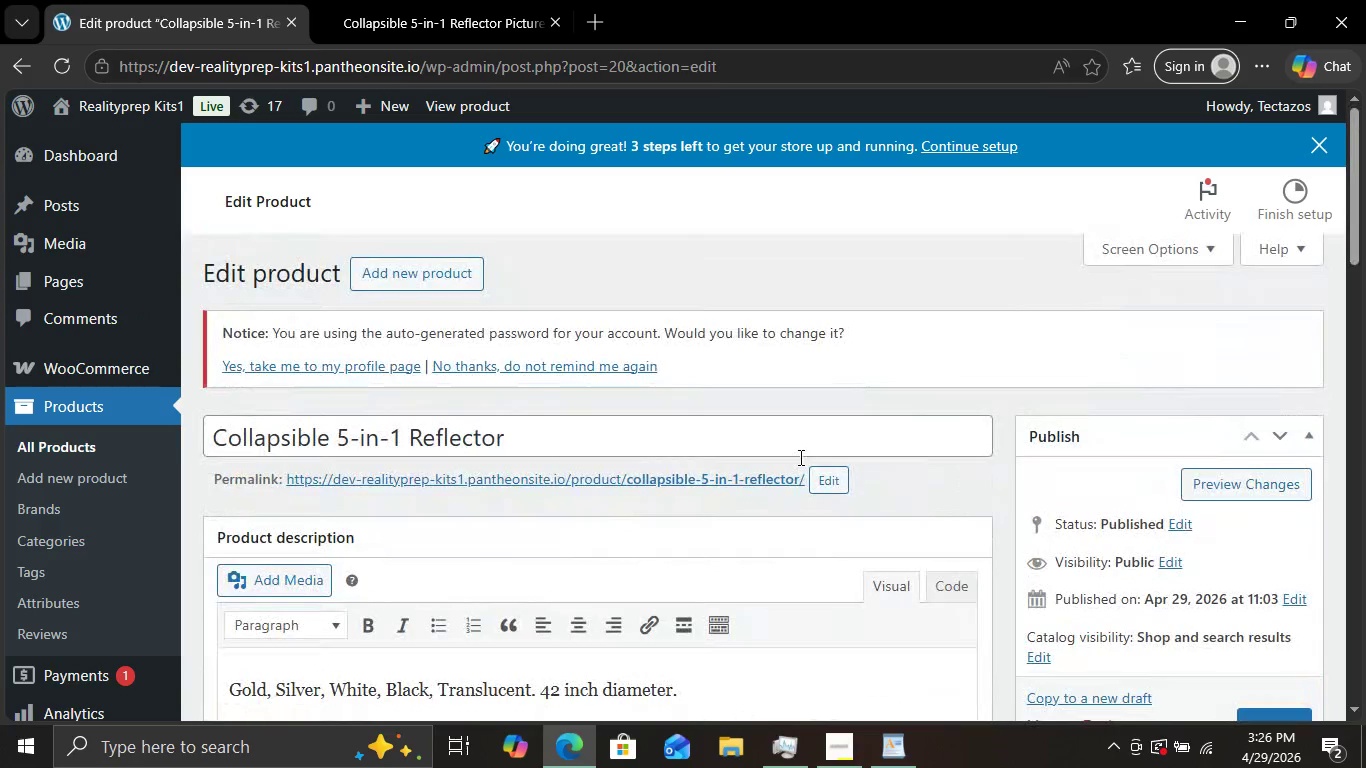 
left_click([898, 763])
 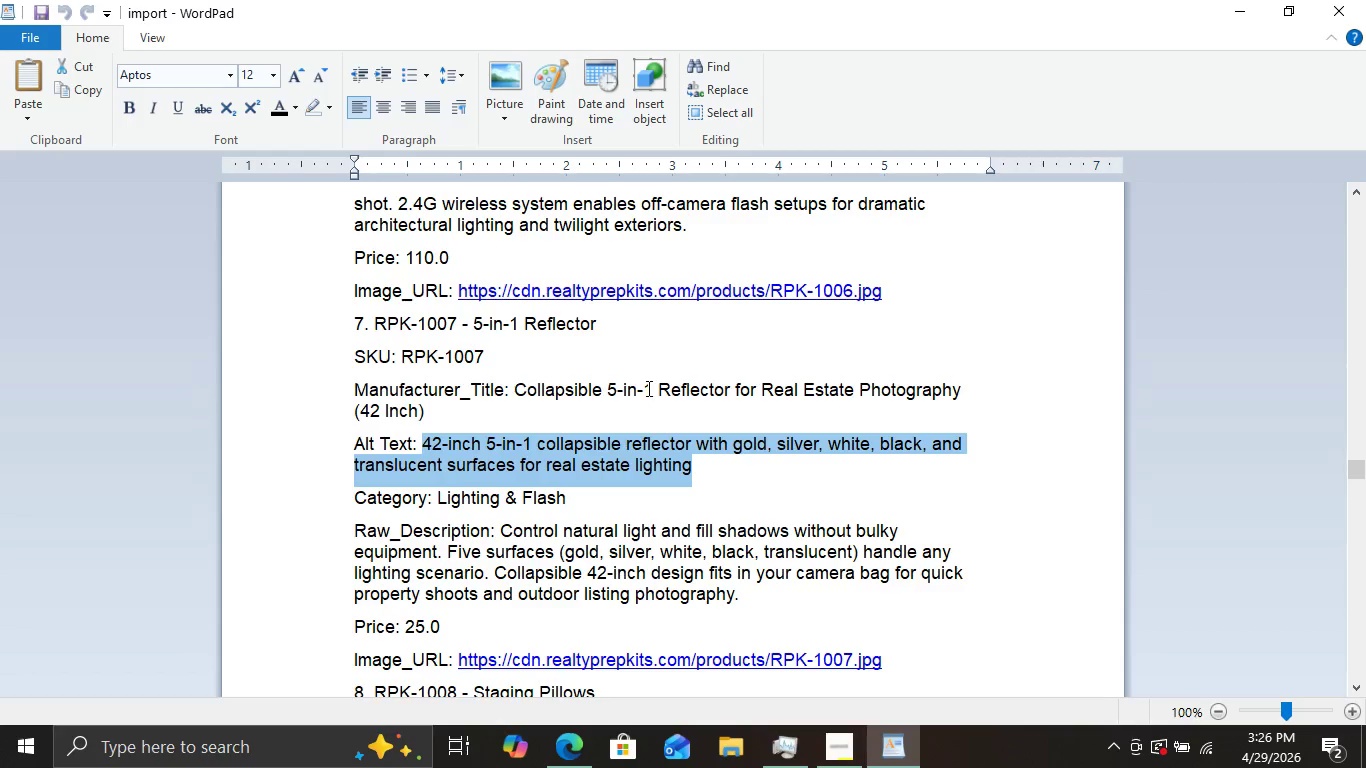 
left_click([647, 388])
 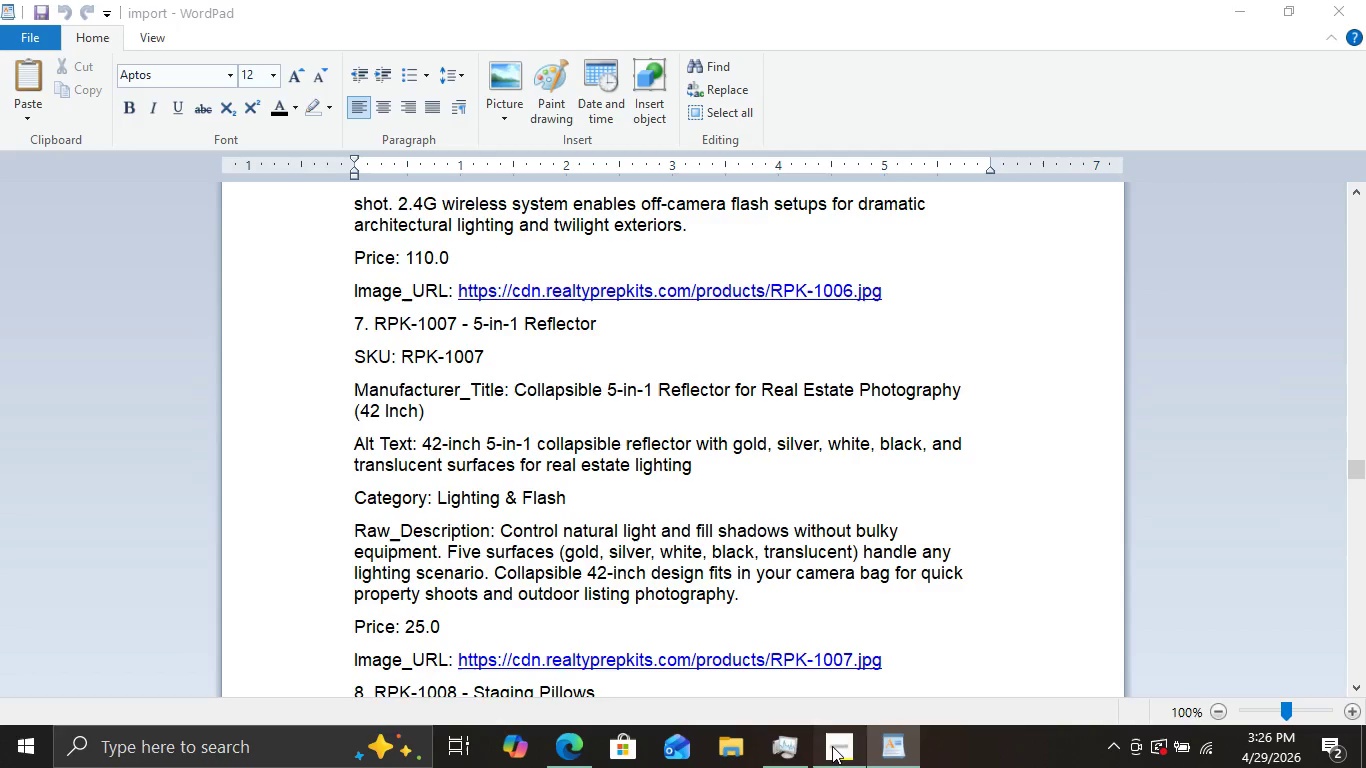 
left_click([832, 746])